 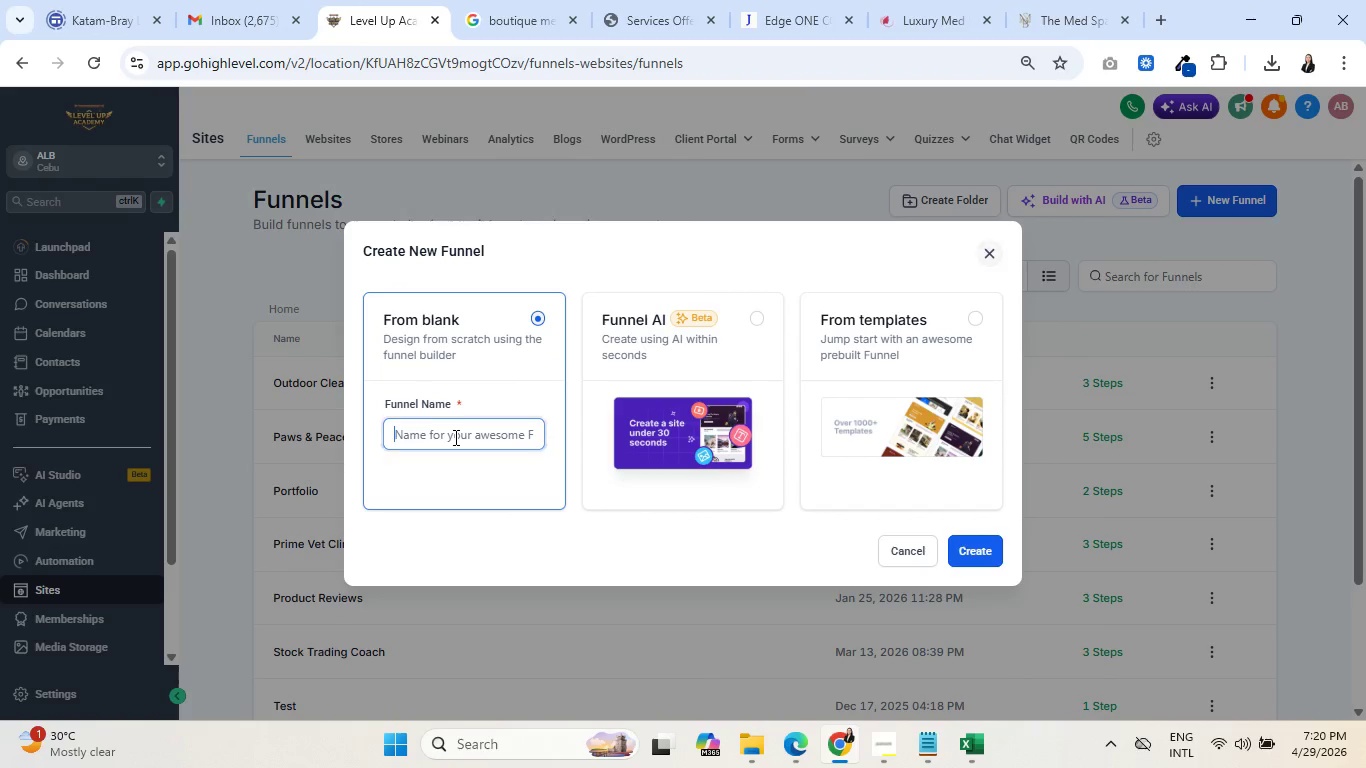 
key(Control+V)
 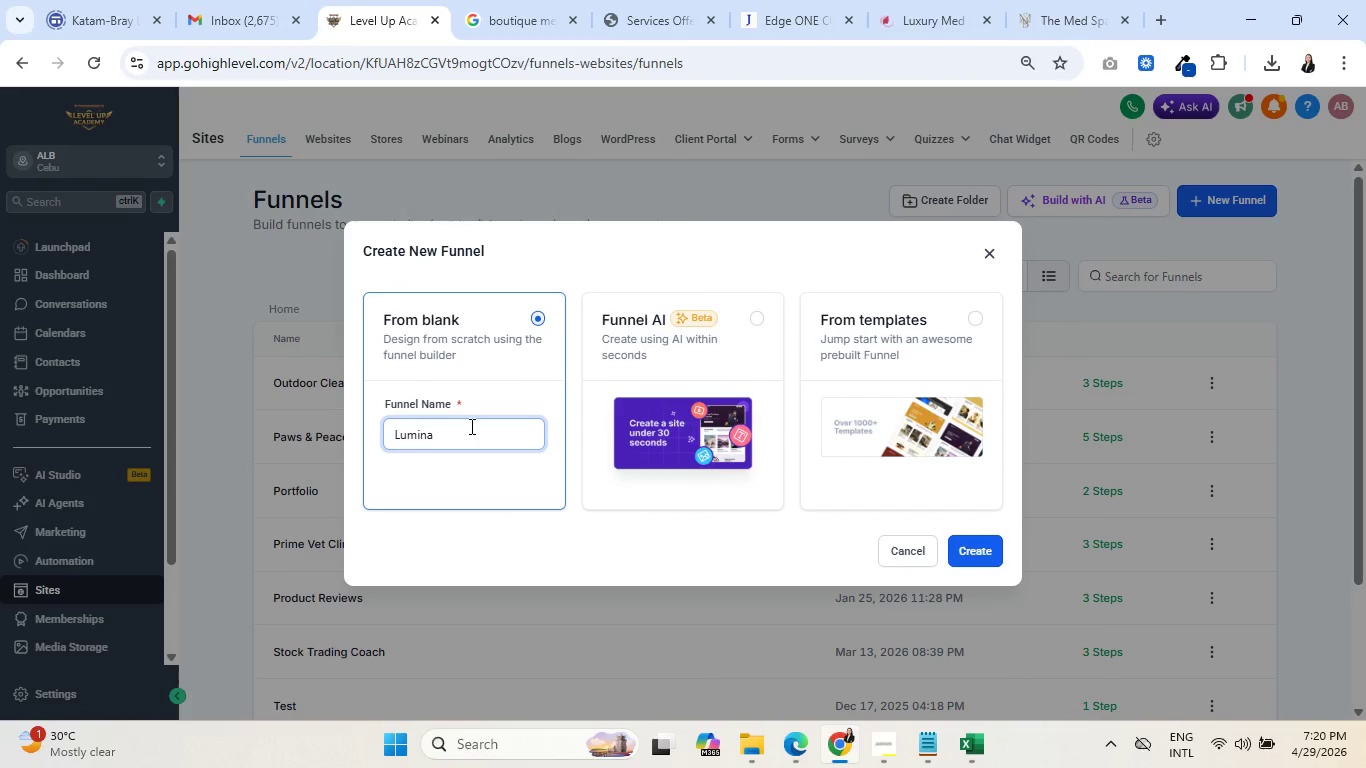 
key(Space)
 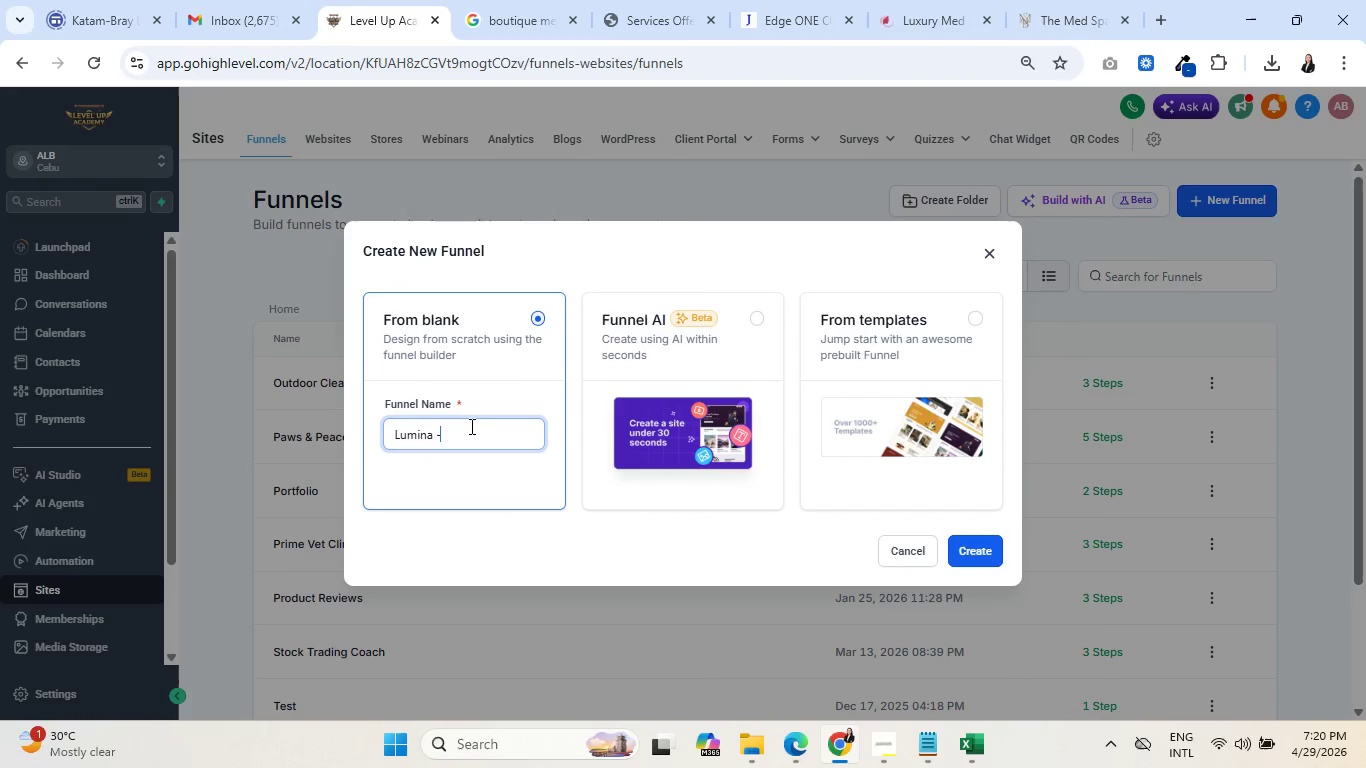 
key(Minus)
 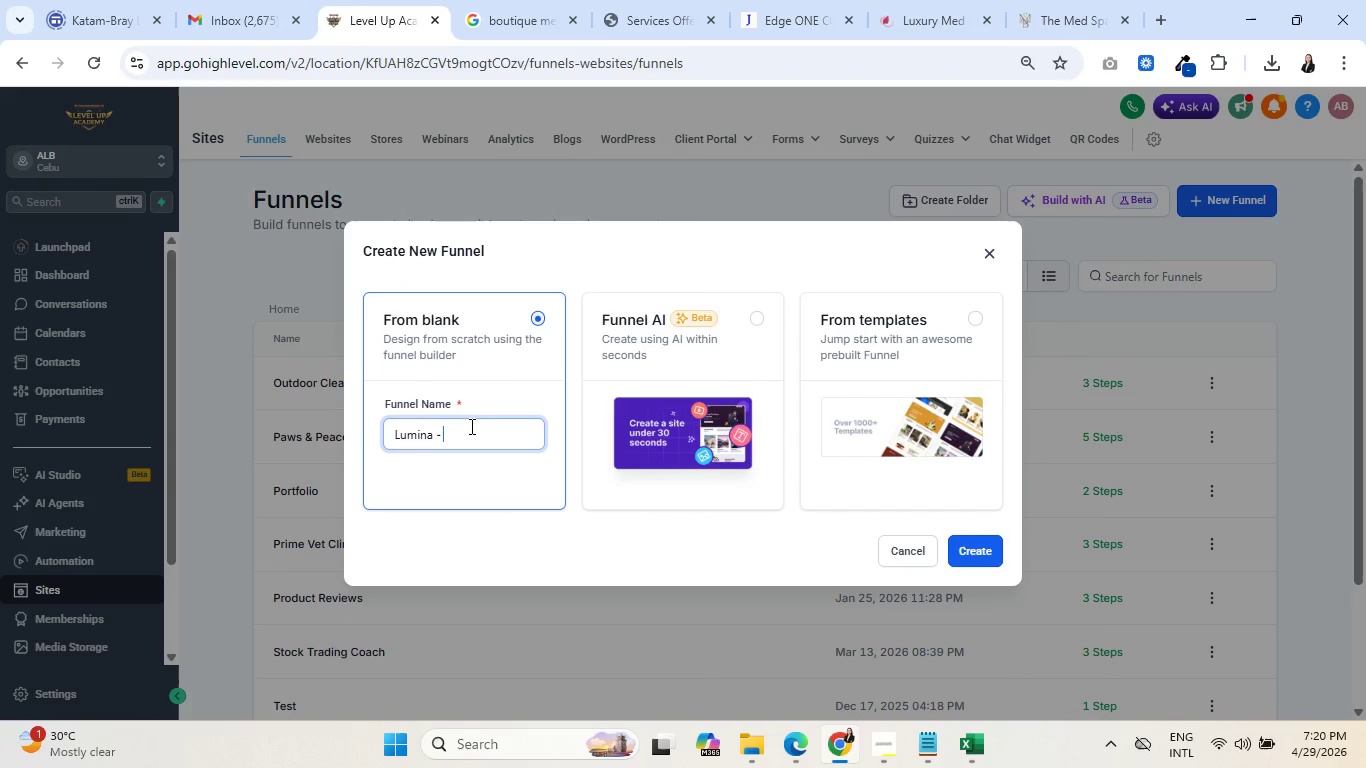 
key(Space)
 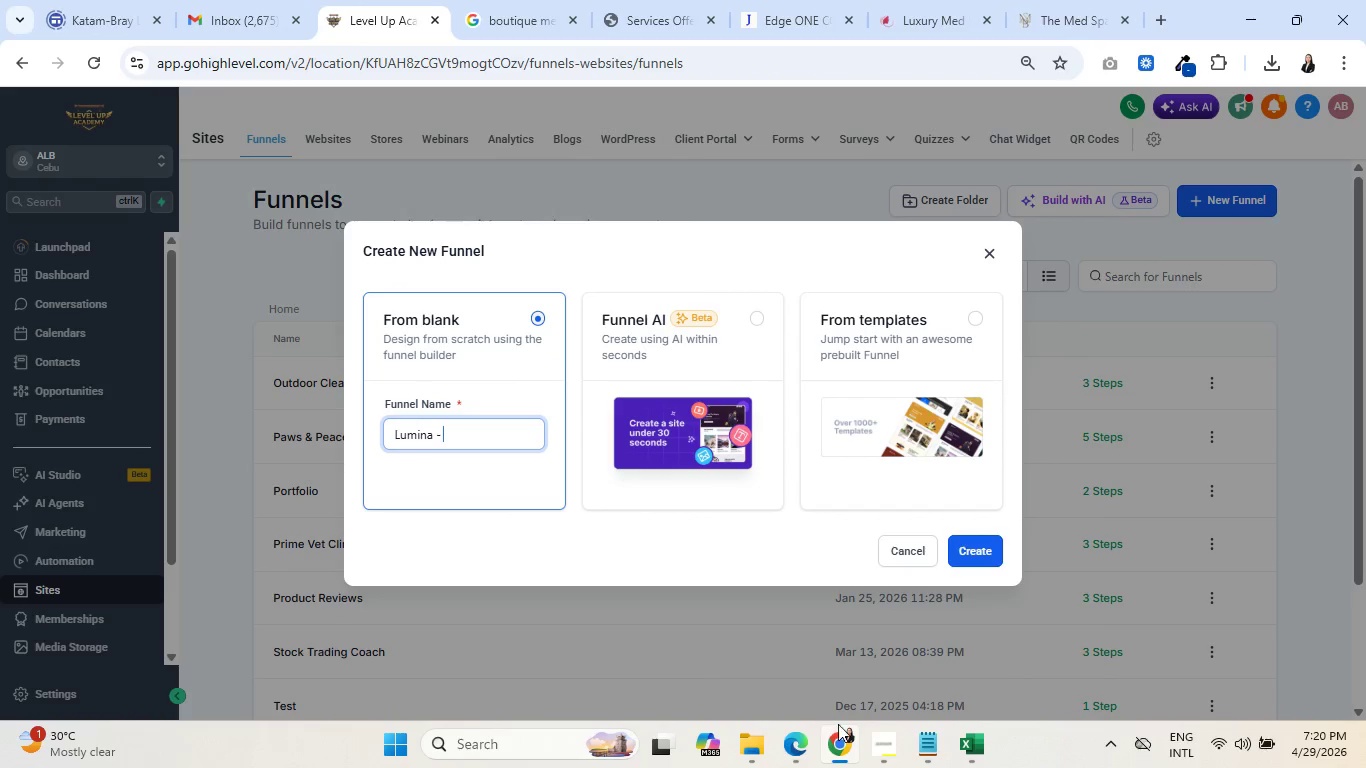 
left_click([884, 745])